 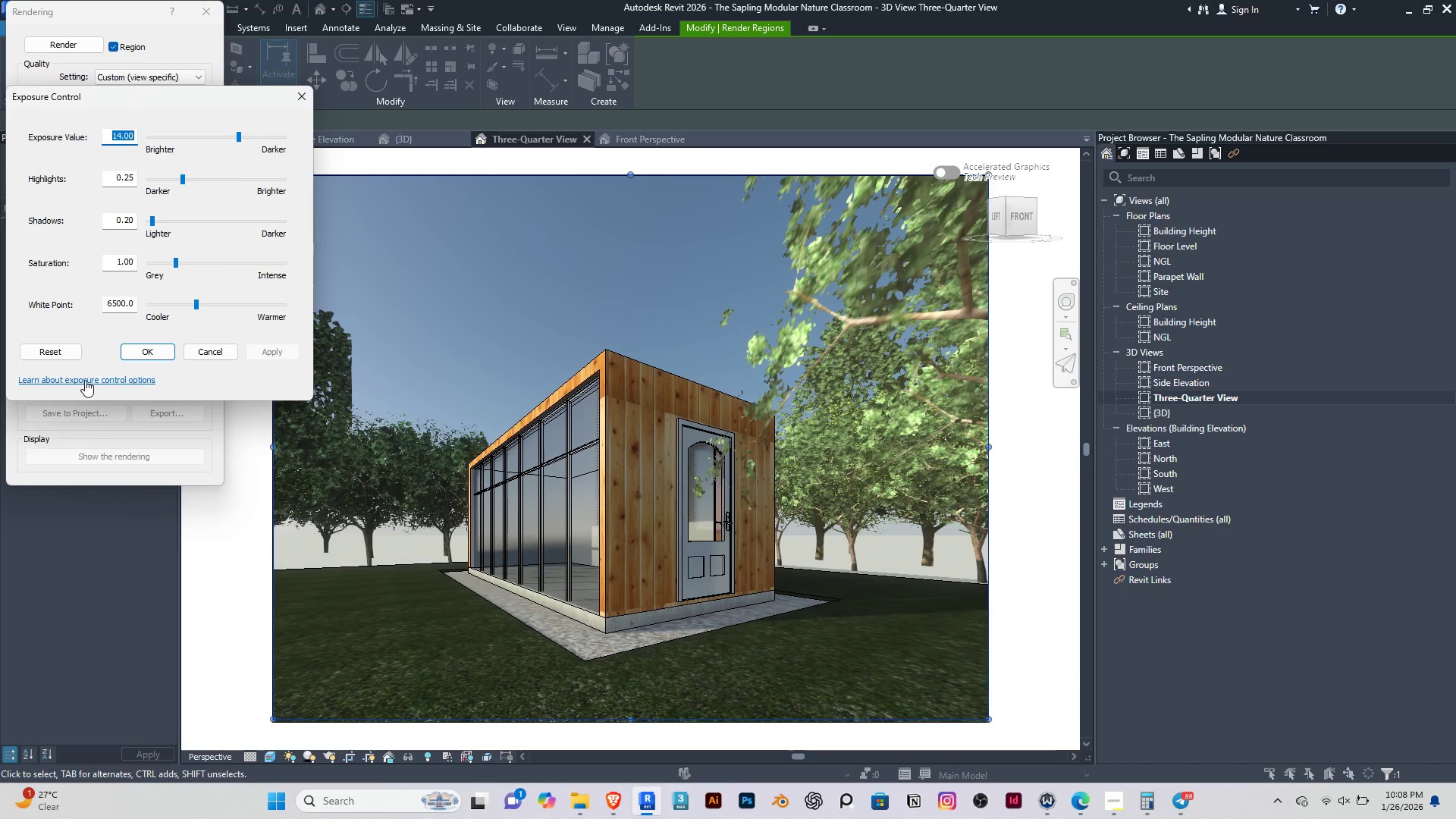 
left_click([141, 351])
 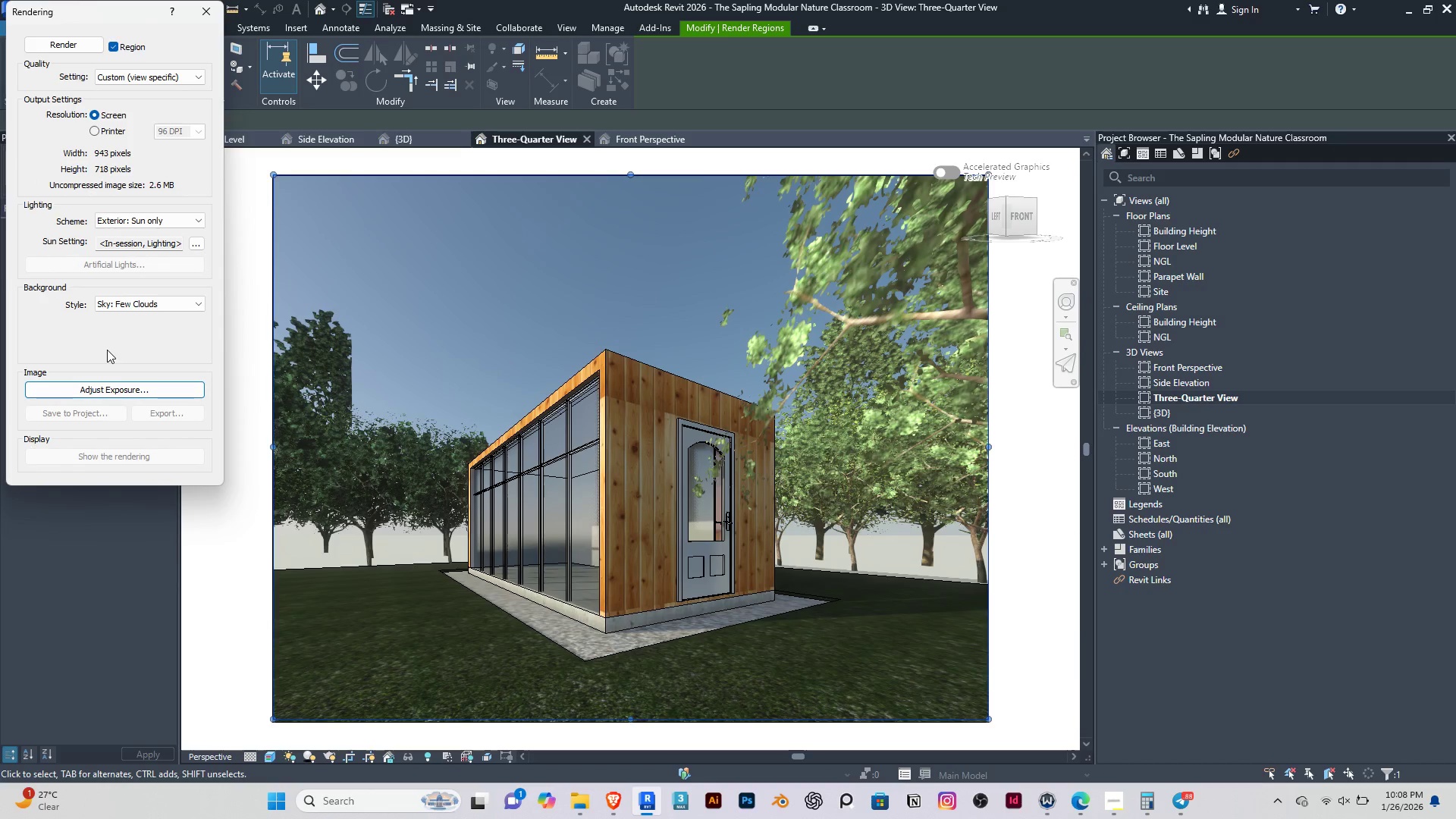 
left_click([107, 350])
 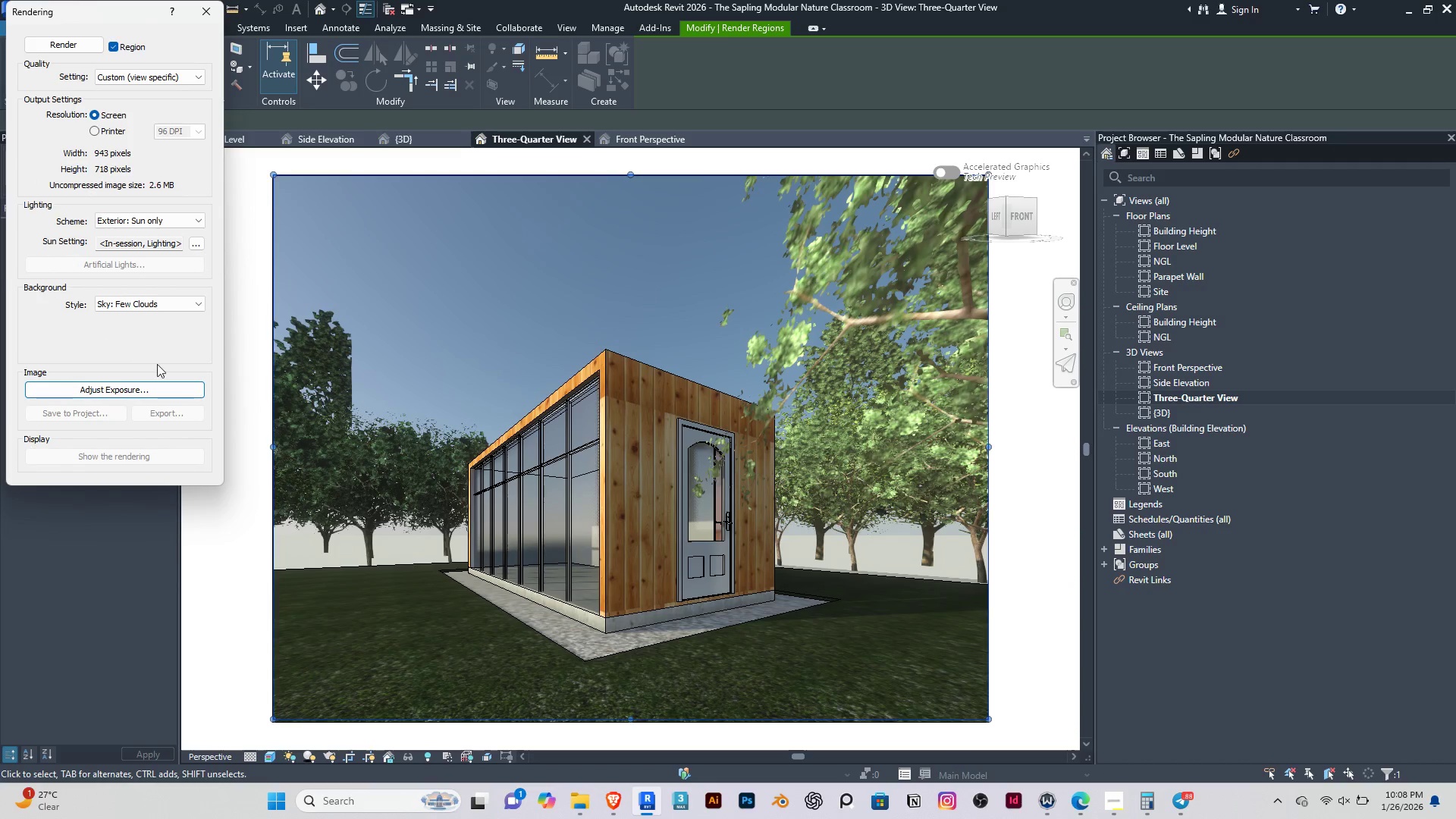 
left_click([240, 249])
 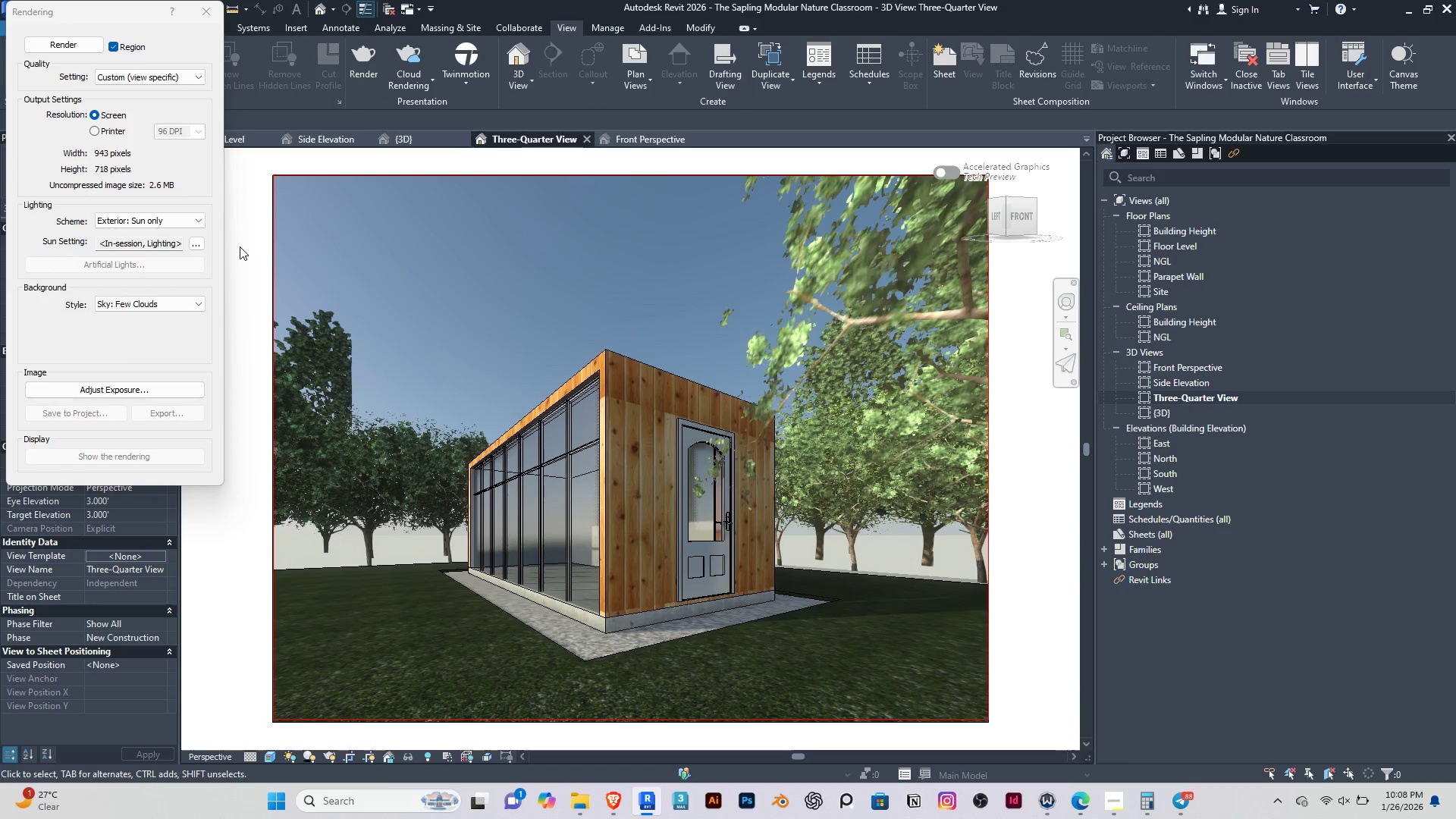 
key(Control+S)
 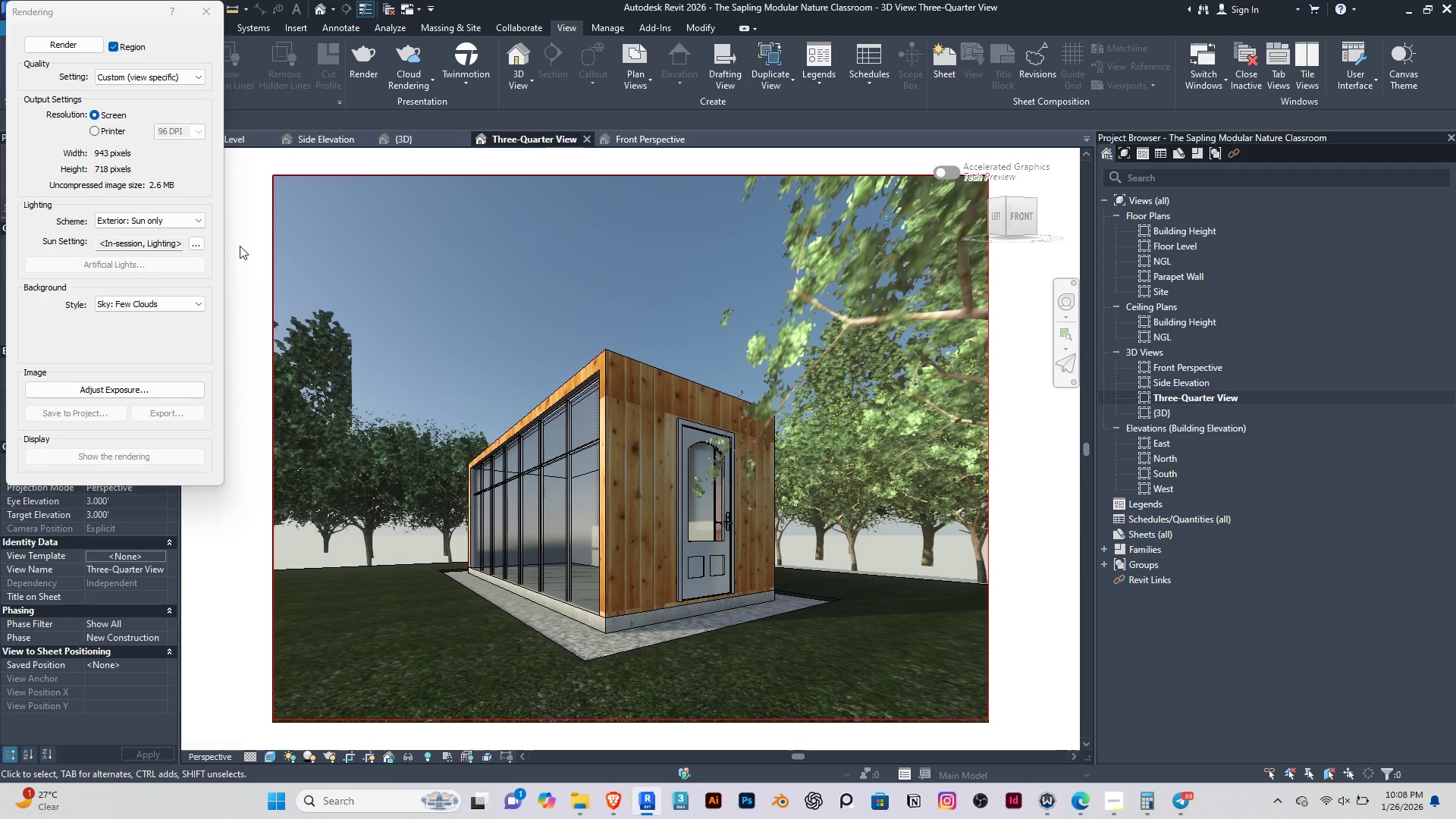 
wait(22.7)
 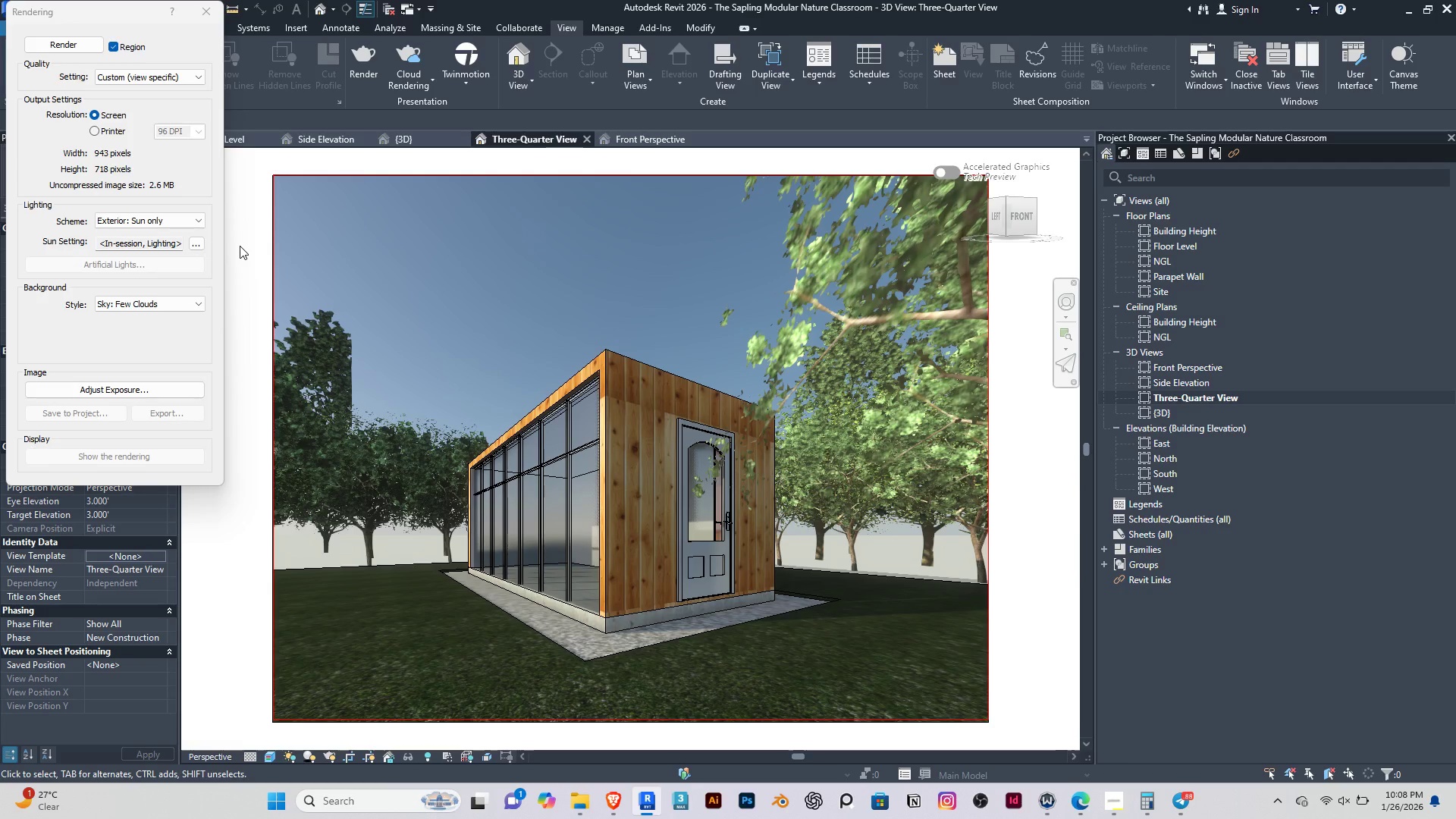 
left_click([60, 43])
 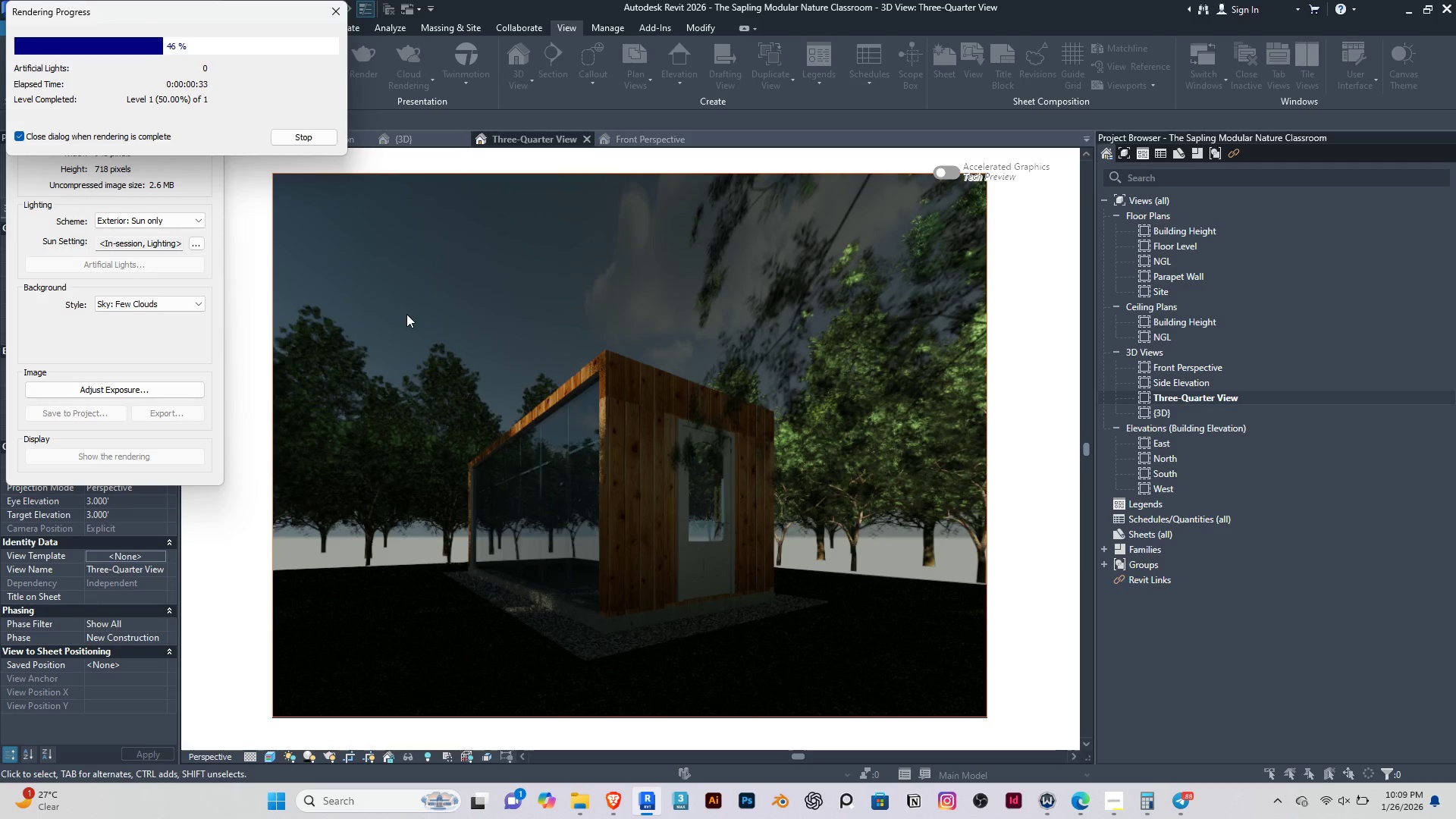 
wait(38.31)
 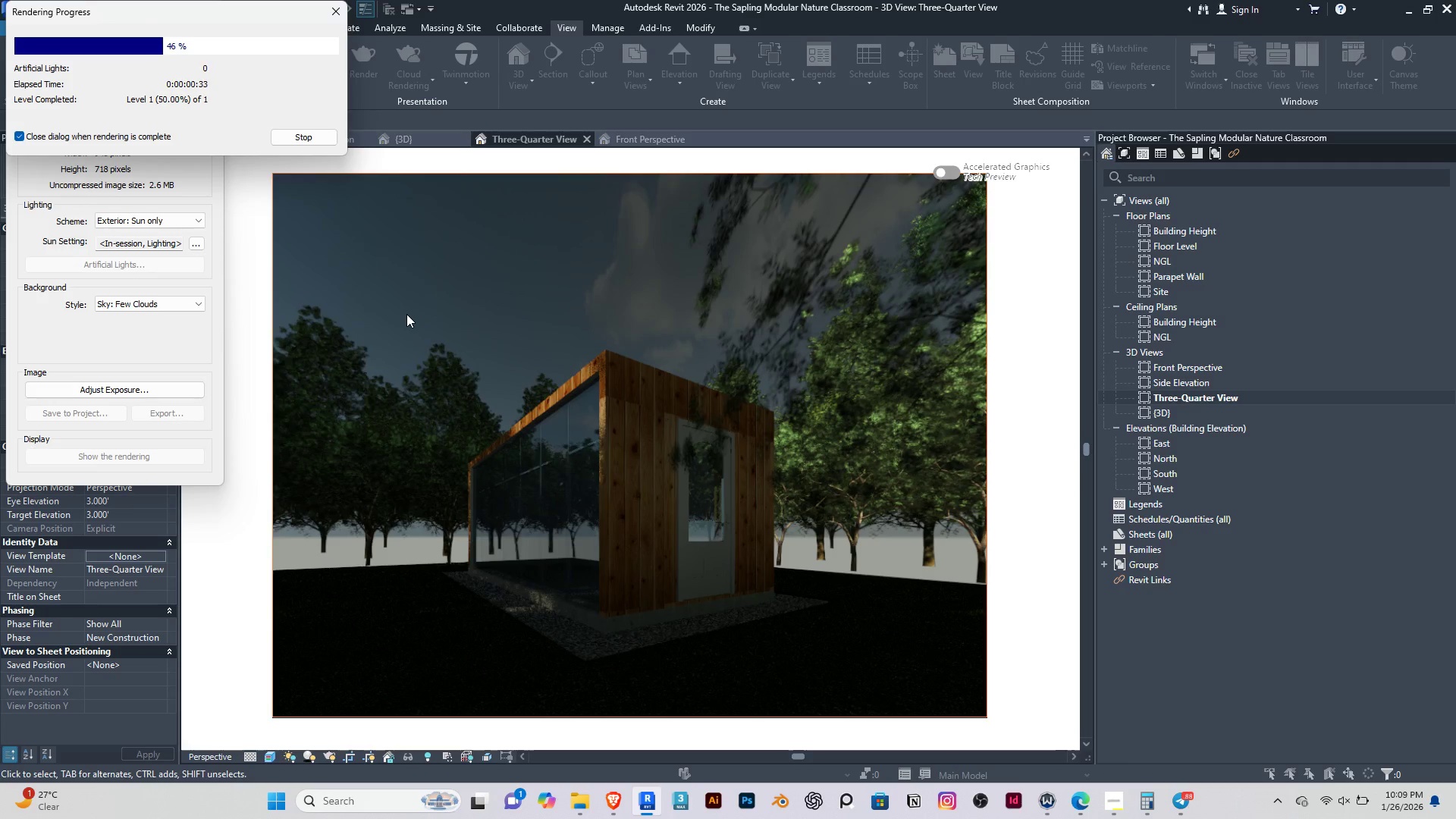 
left_click([1112, 796])